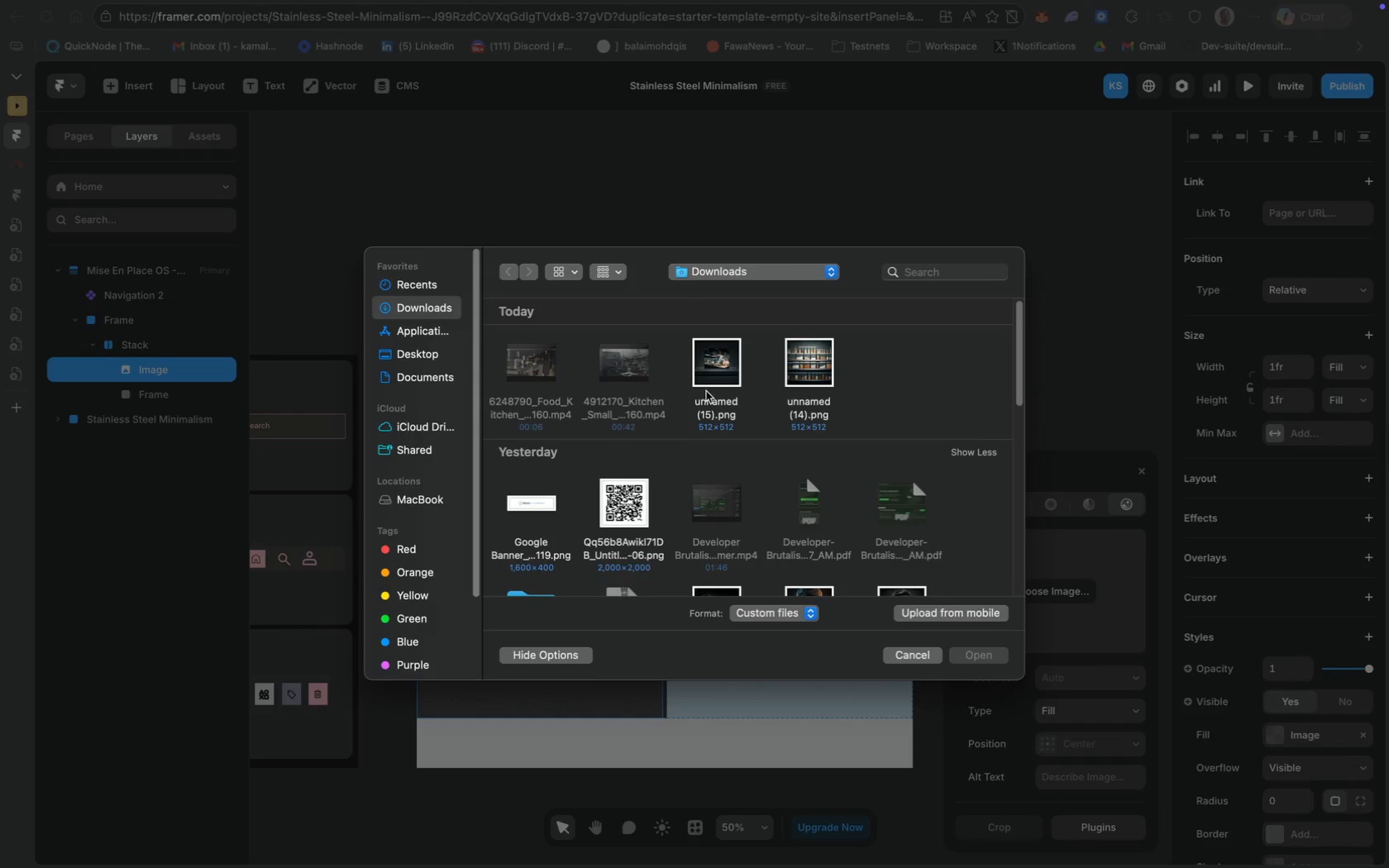 
wait(12.05)
 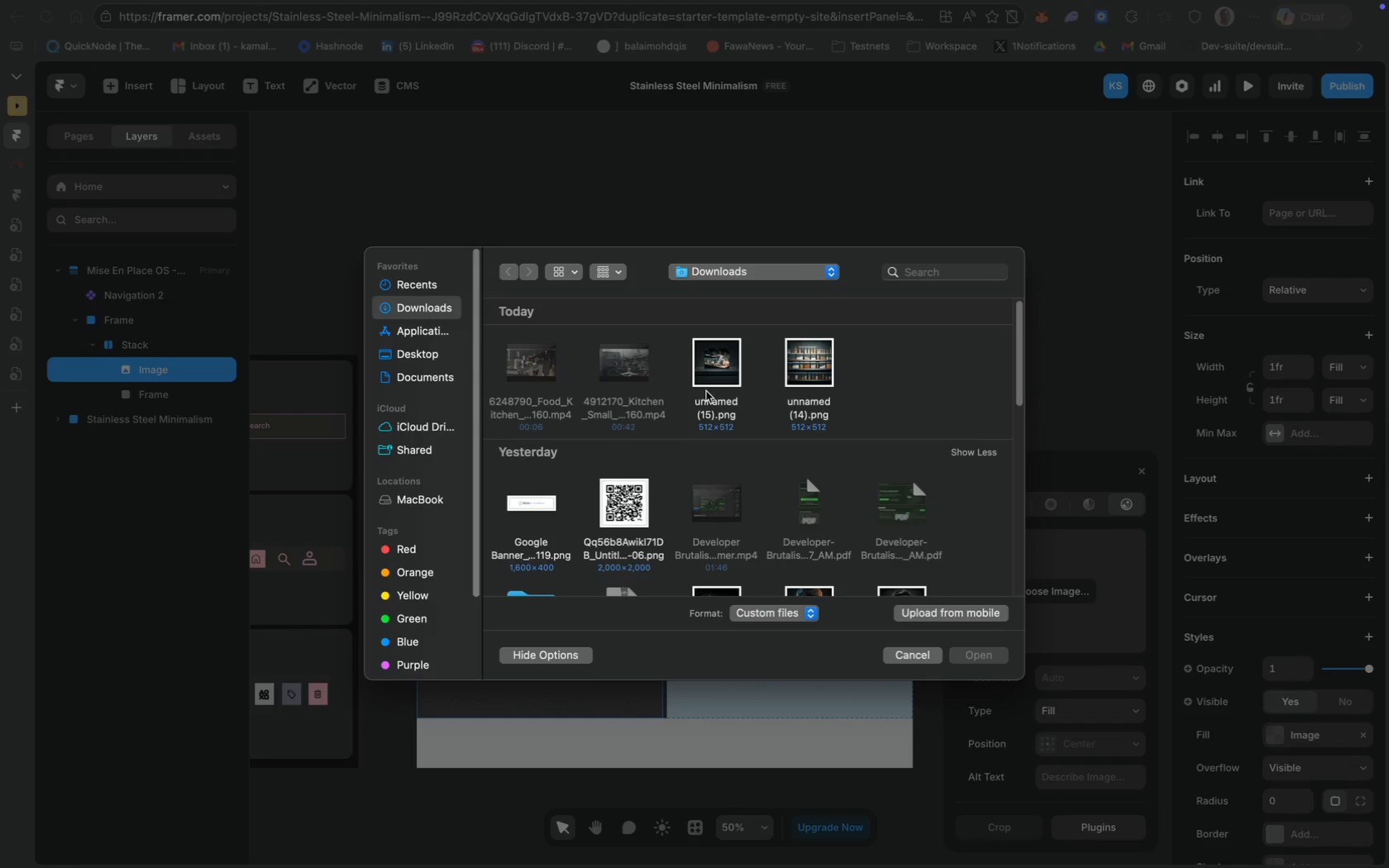 
left_click([731, 374])
 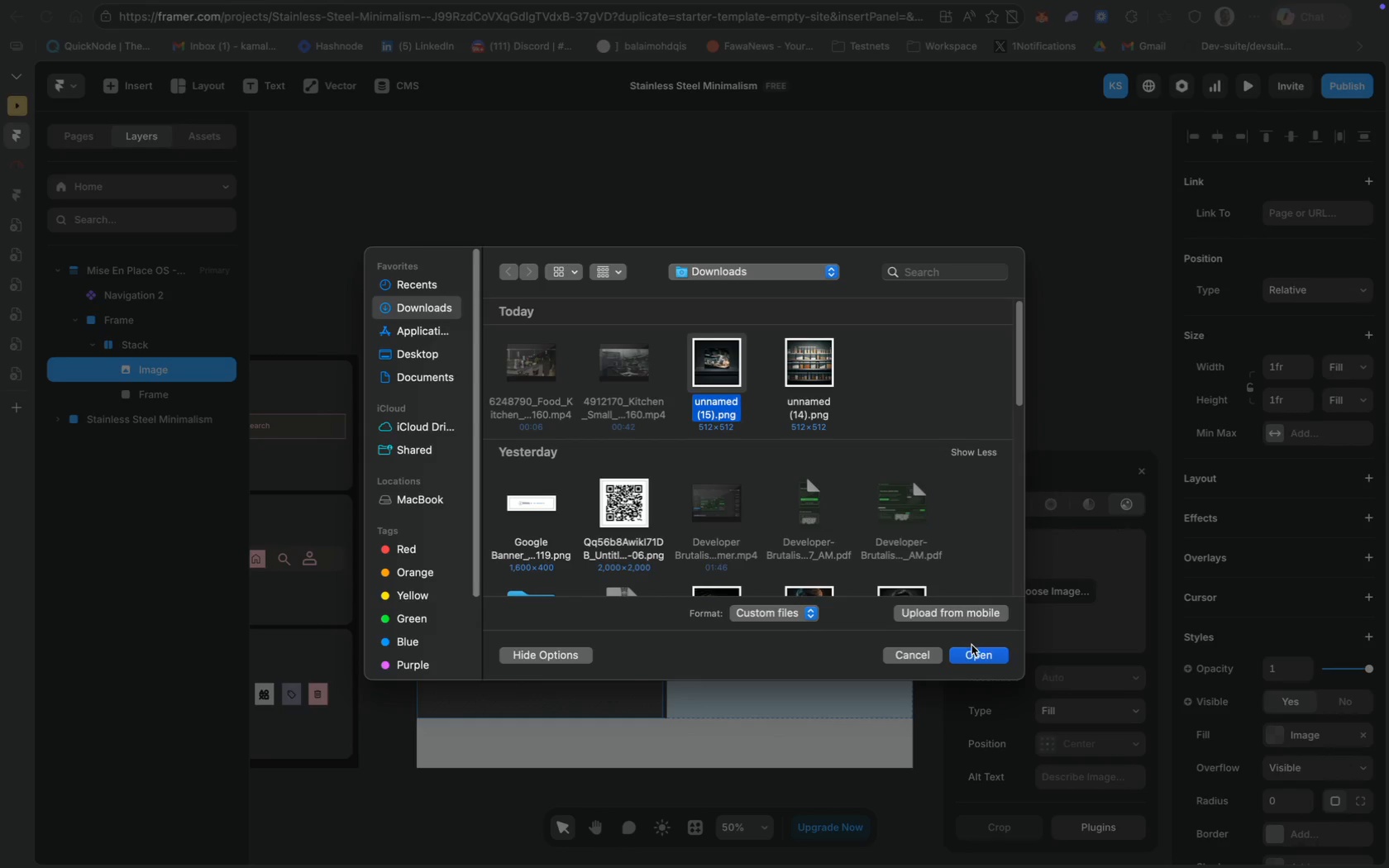 
left_click([976, 652])
 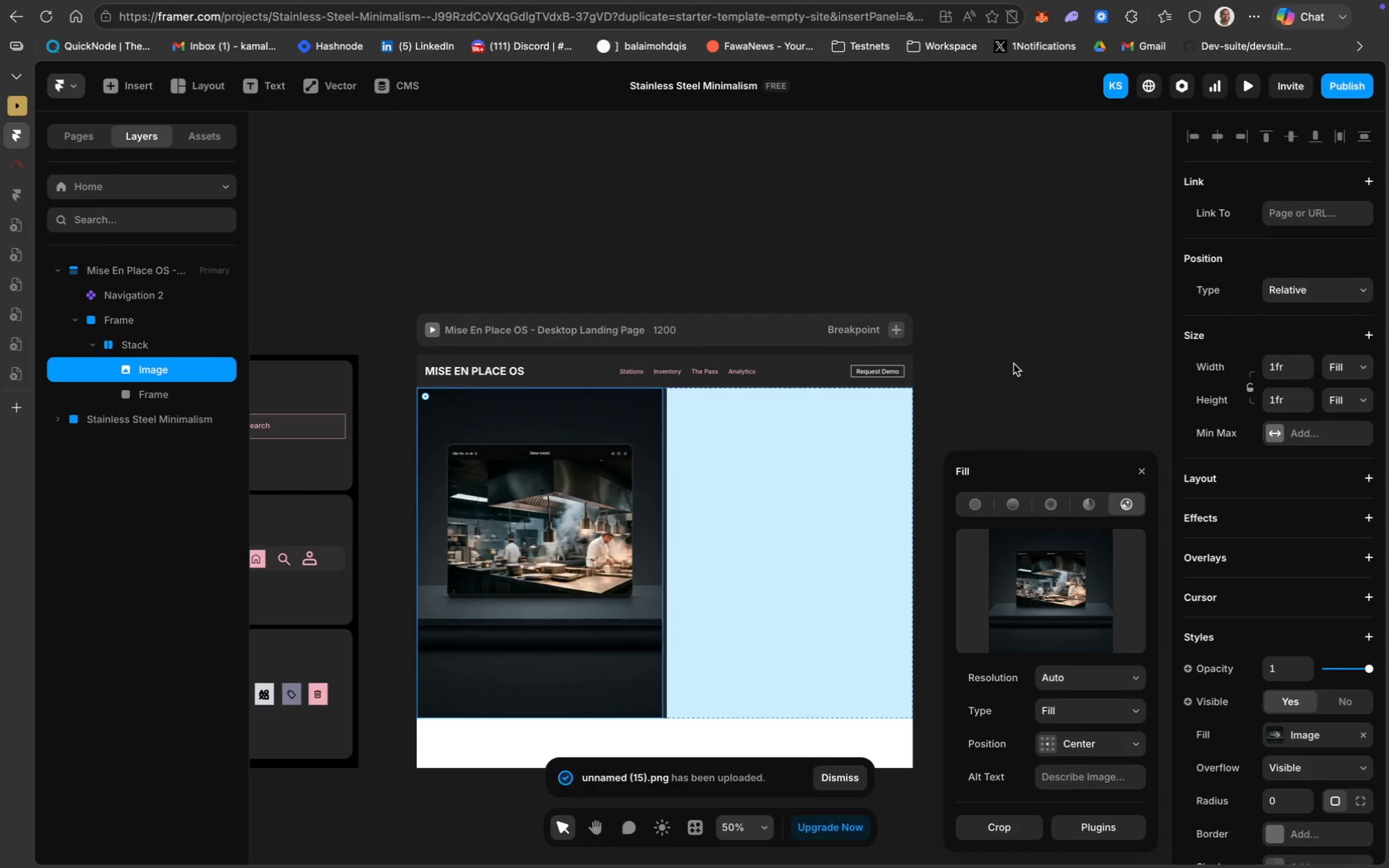 
wait(8.54)
 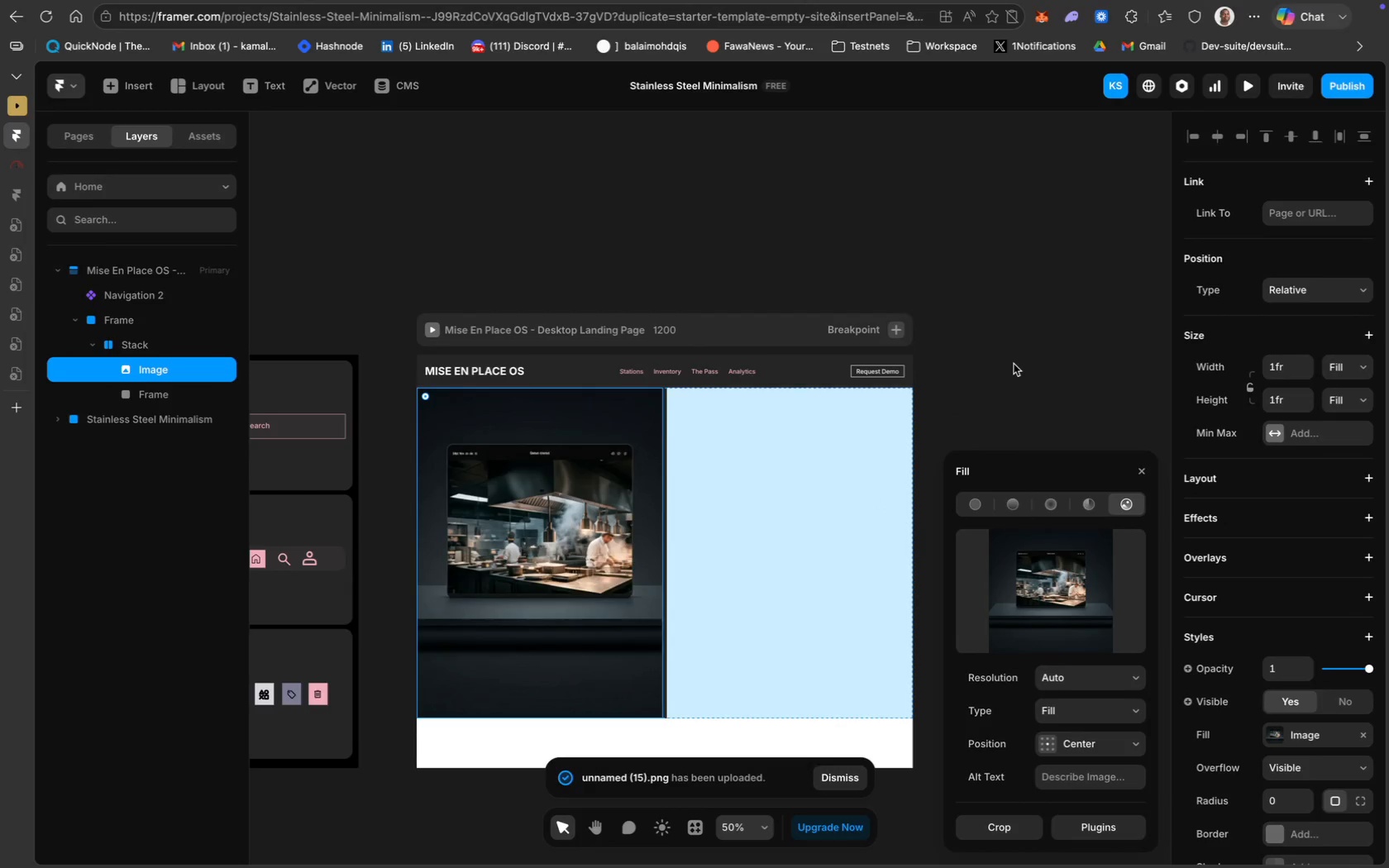 
left_click([841, 510])
 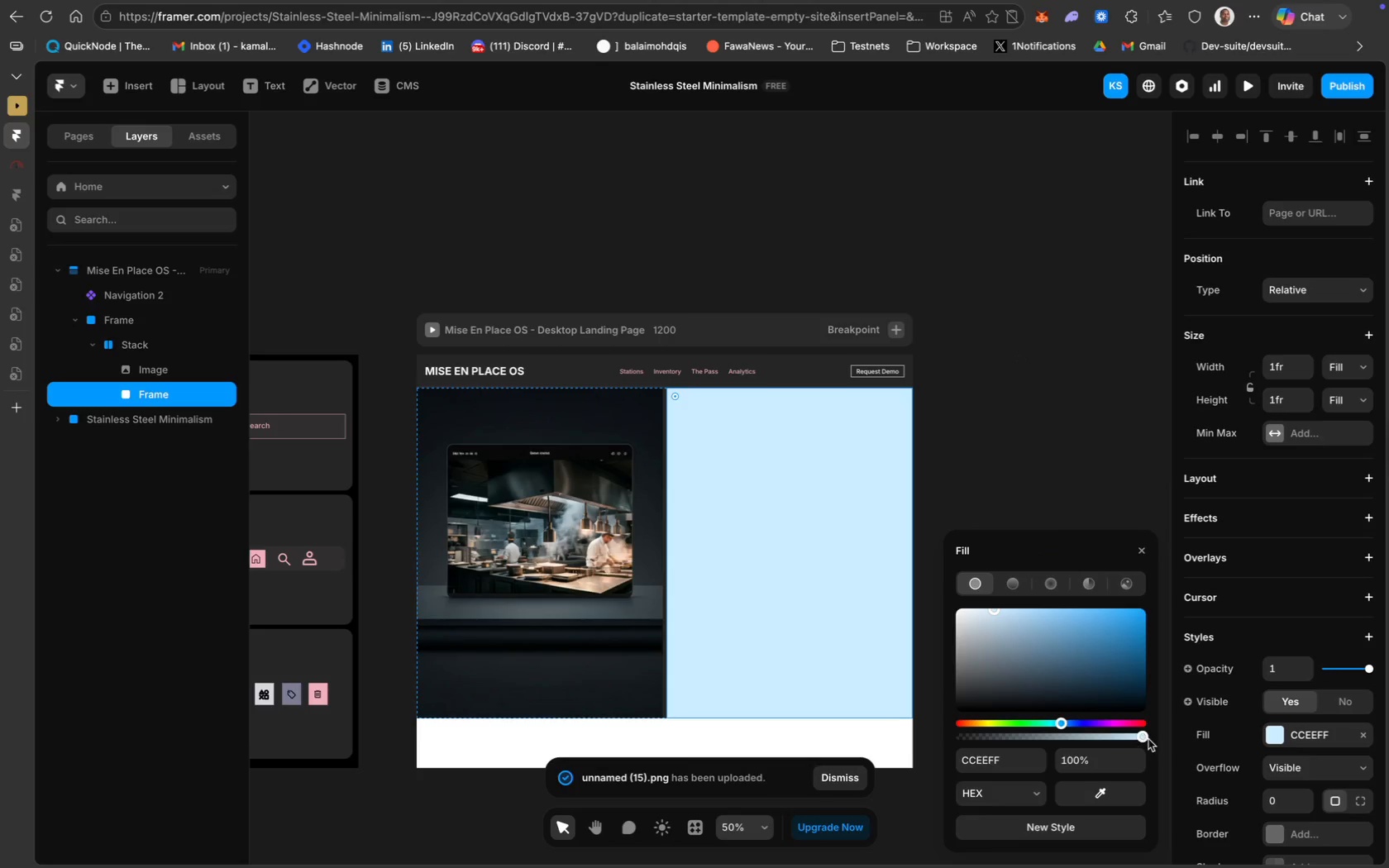 
left_click_drag(start_coordinate=[1144, 739], to_coordinate=[935, 740])
 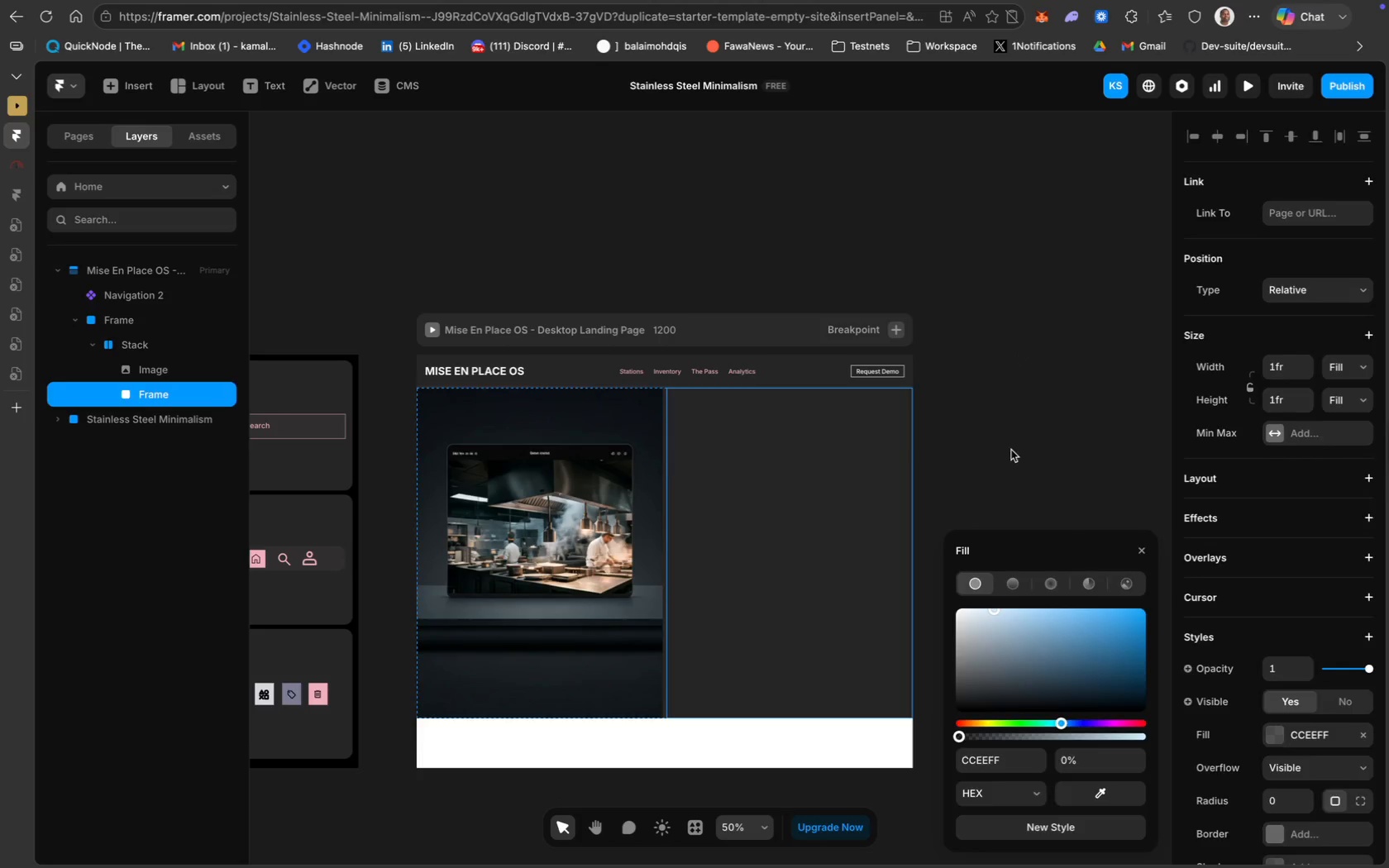 
left_click([1014, 446])
 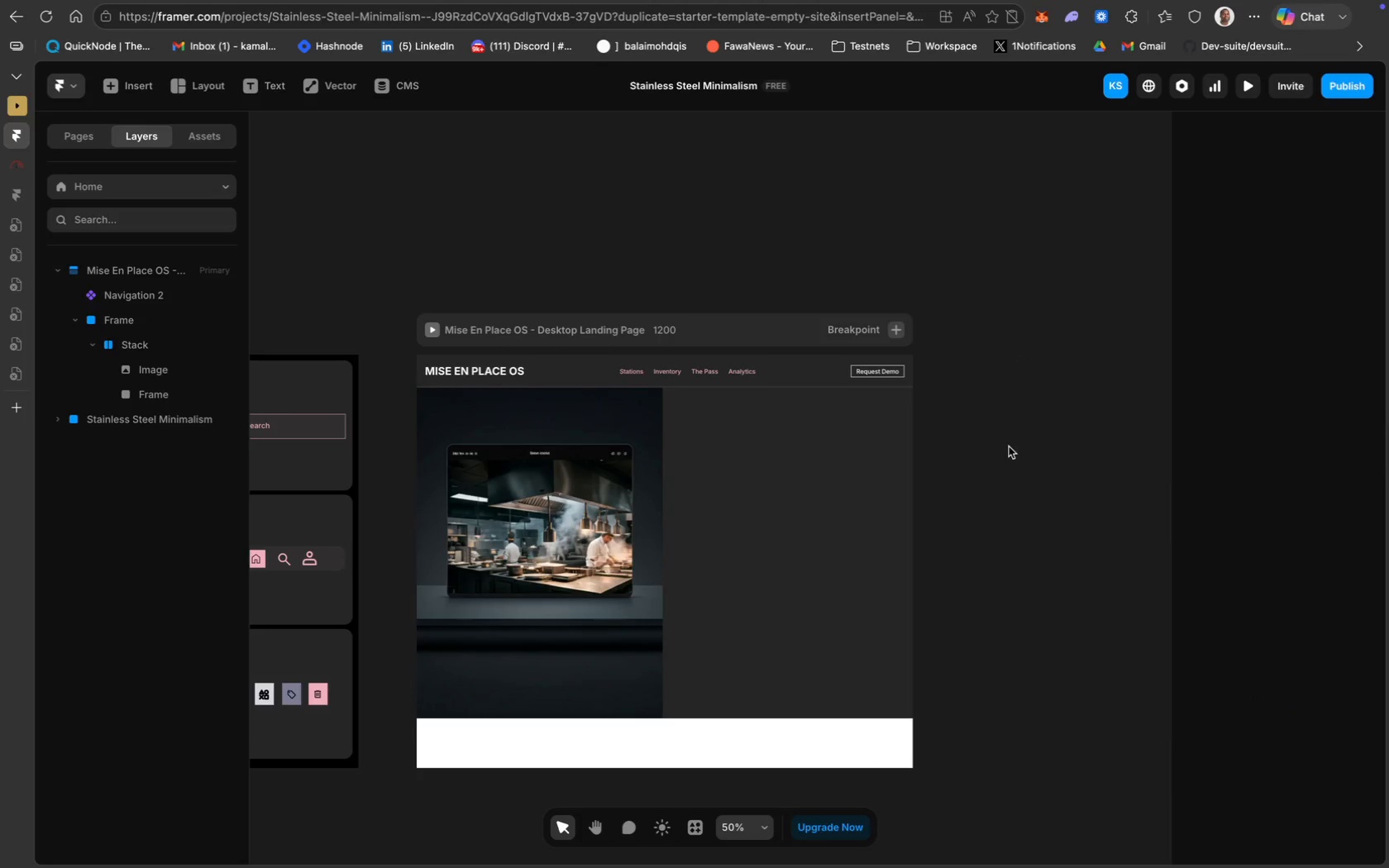 
left_click([497, 512])